 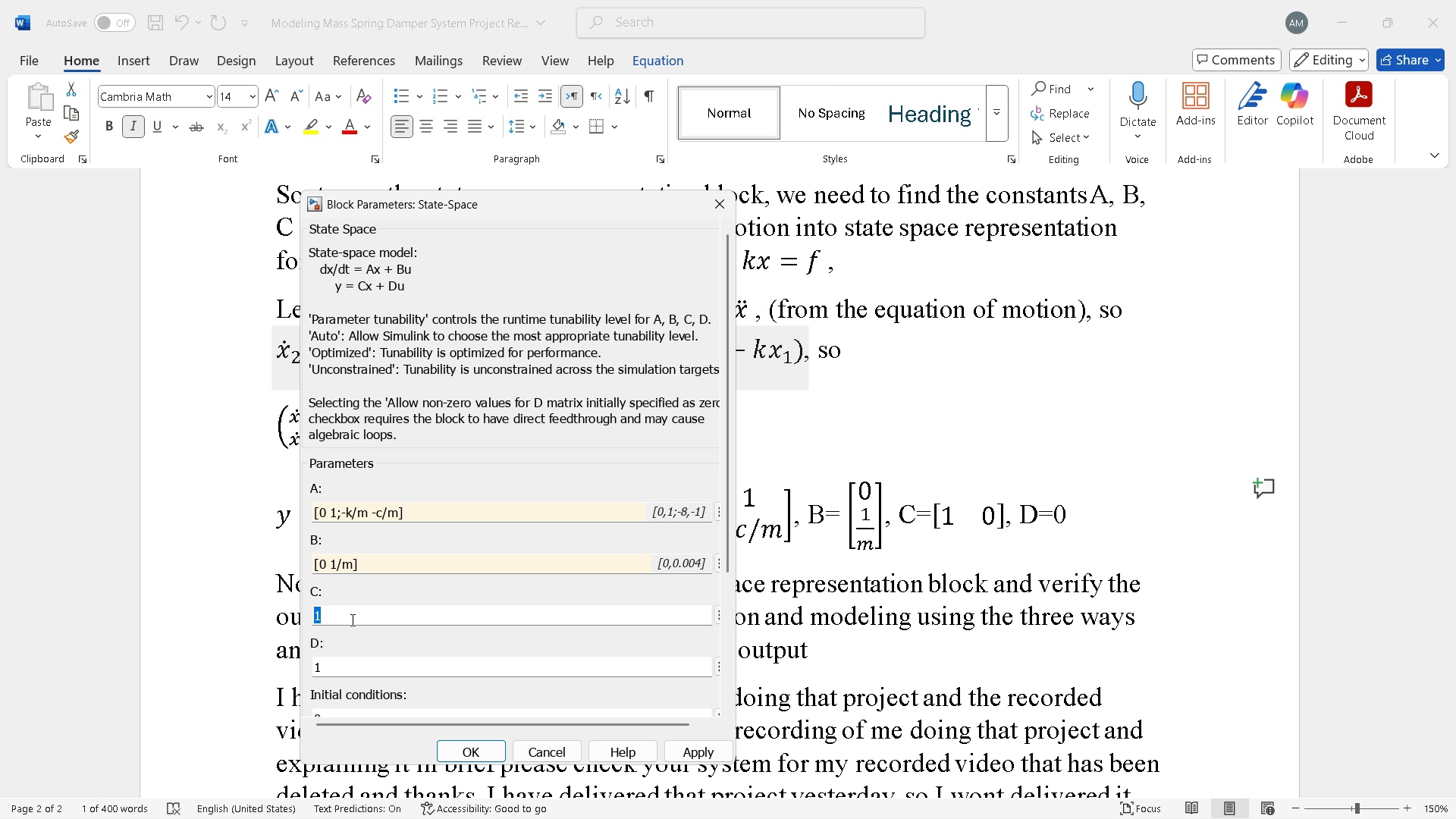 
key(BracketLeft)
 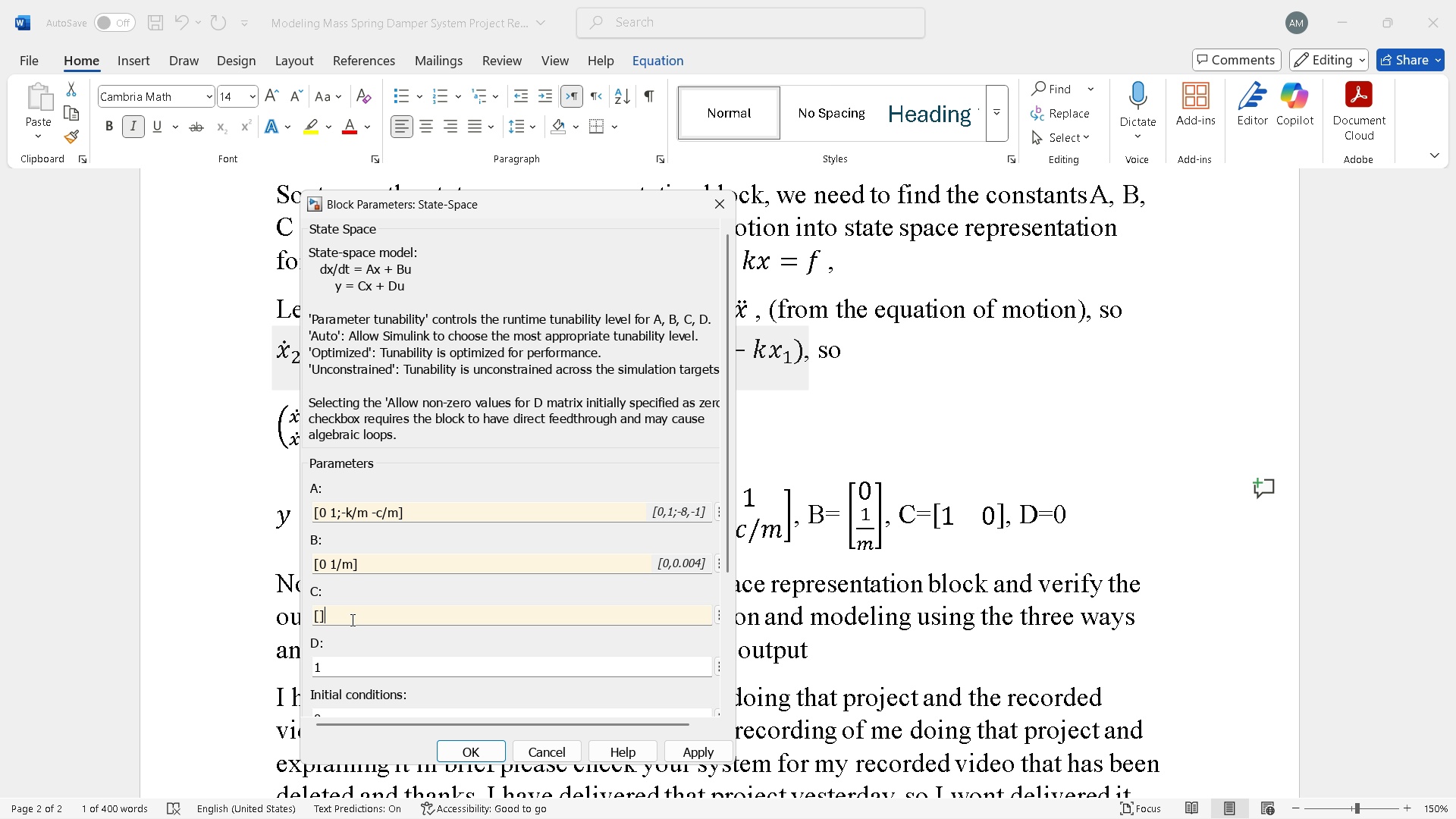 
key(BracketRight)
 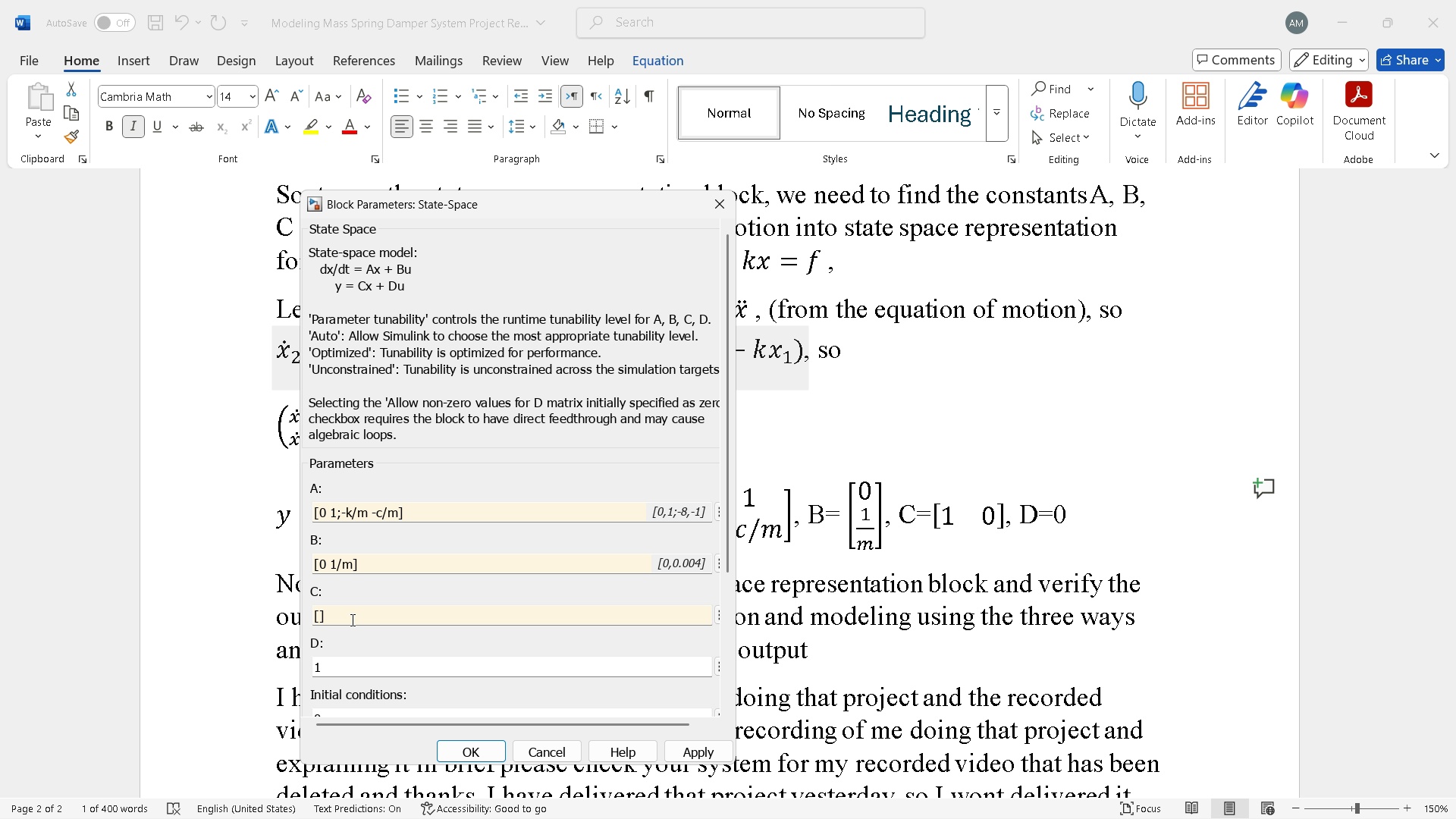 
key(ArrowLeft)
 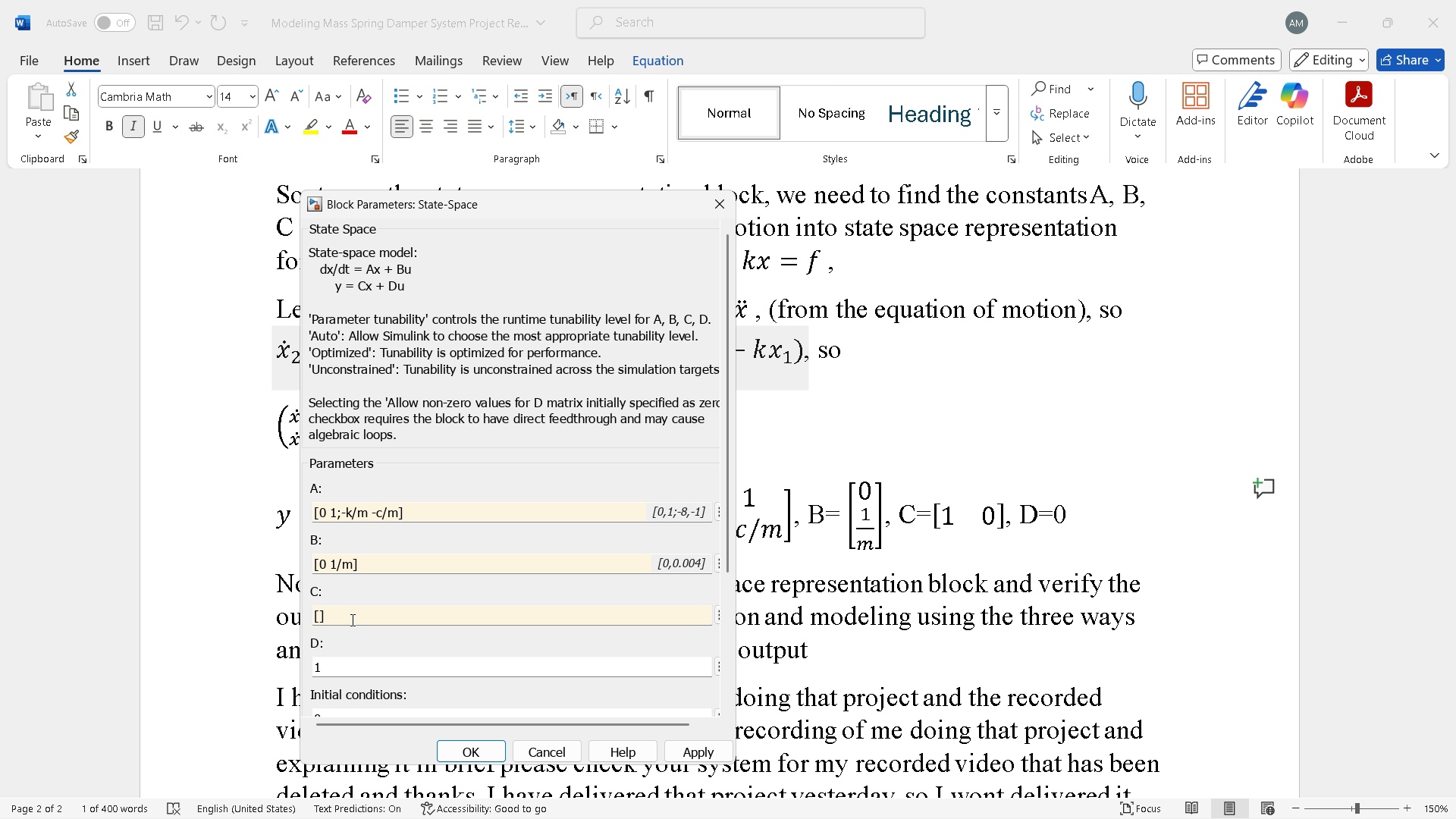 
key(Numpad1)
 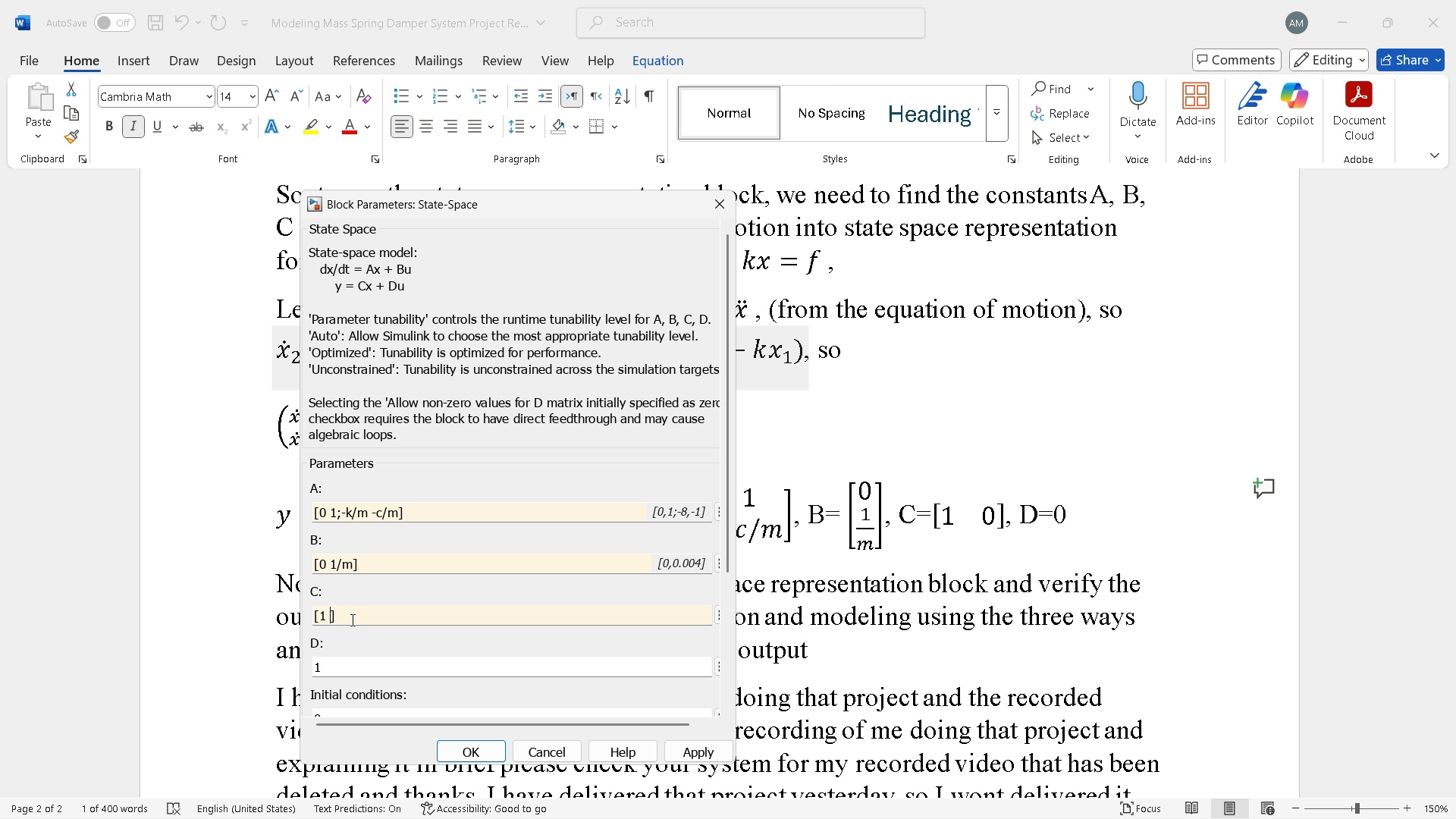 
key(Space)
 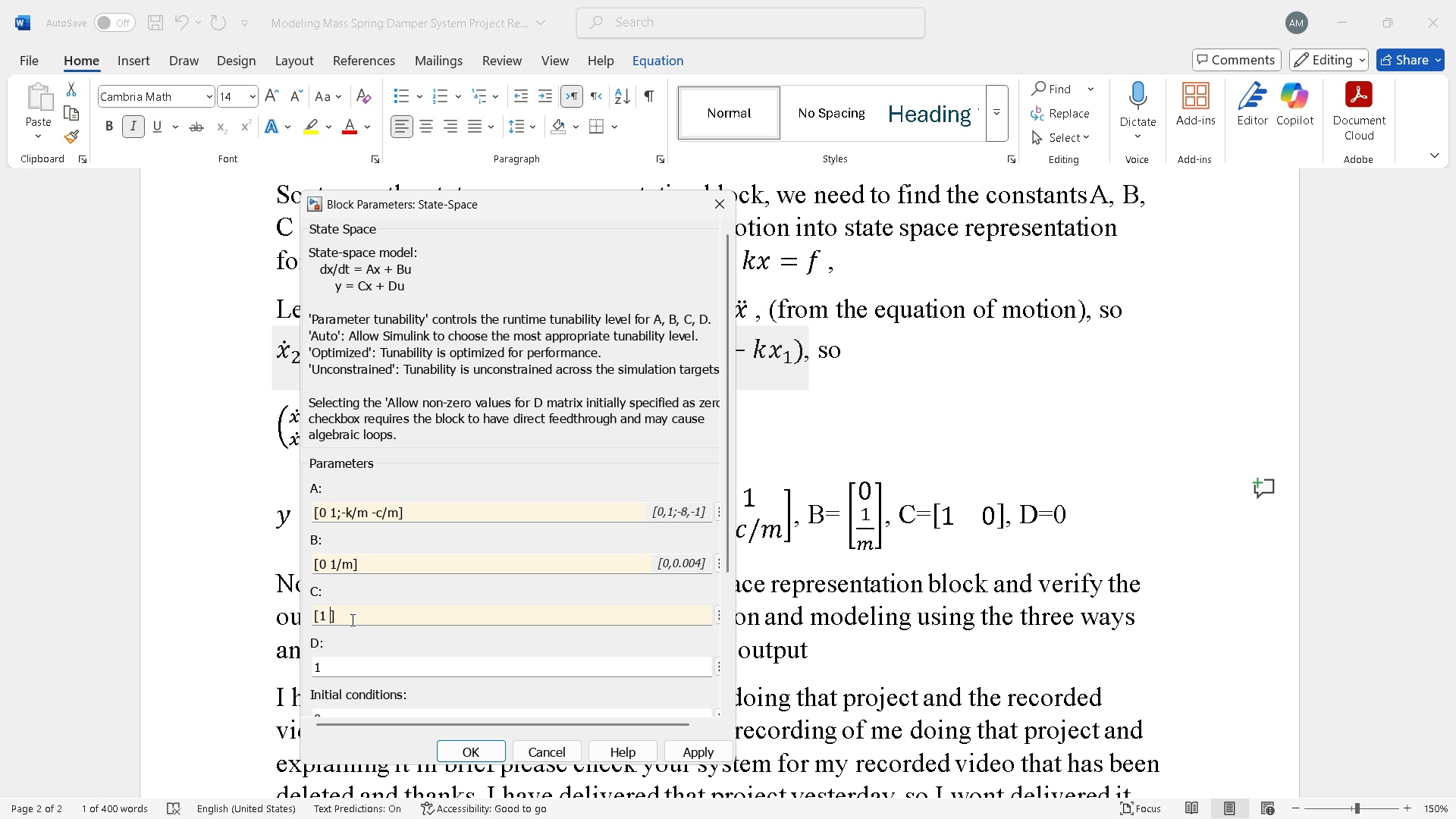 
key(Numpad0)
 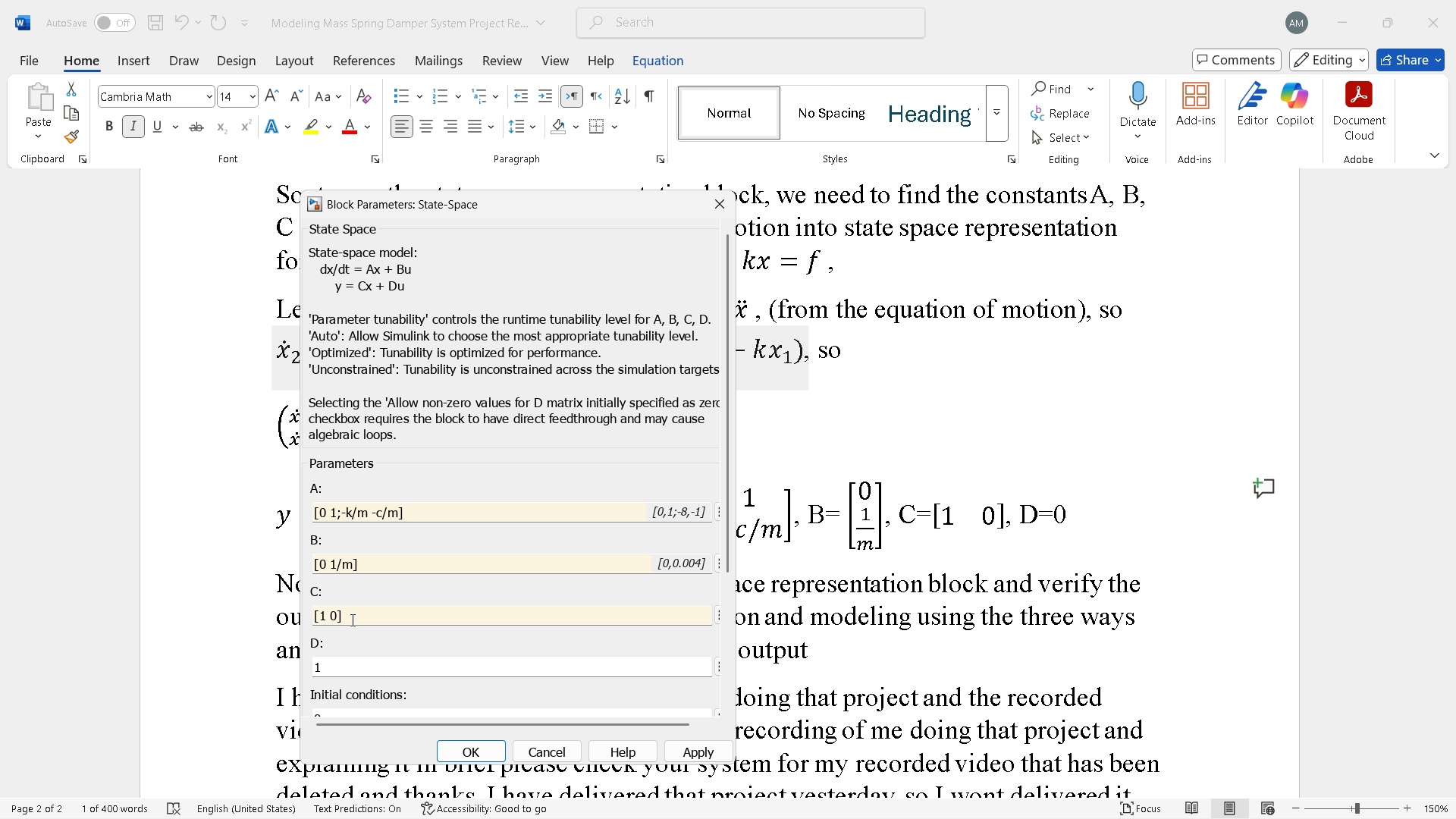 
key(ArrowDown)
 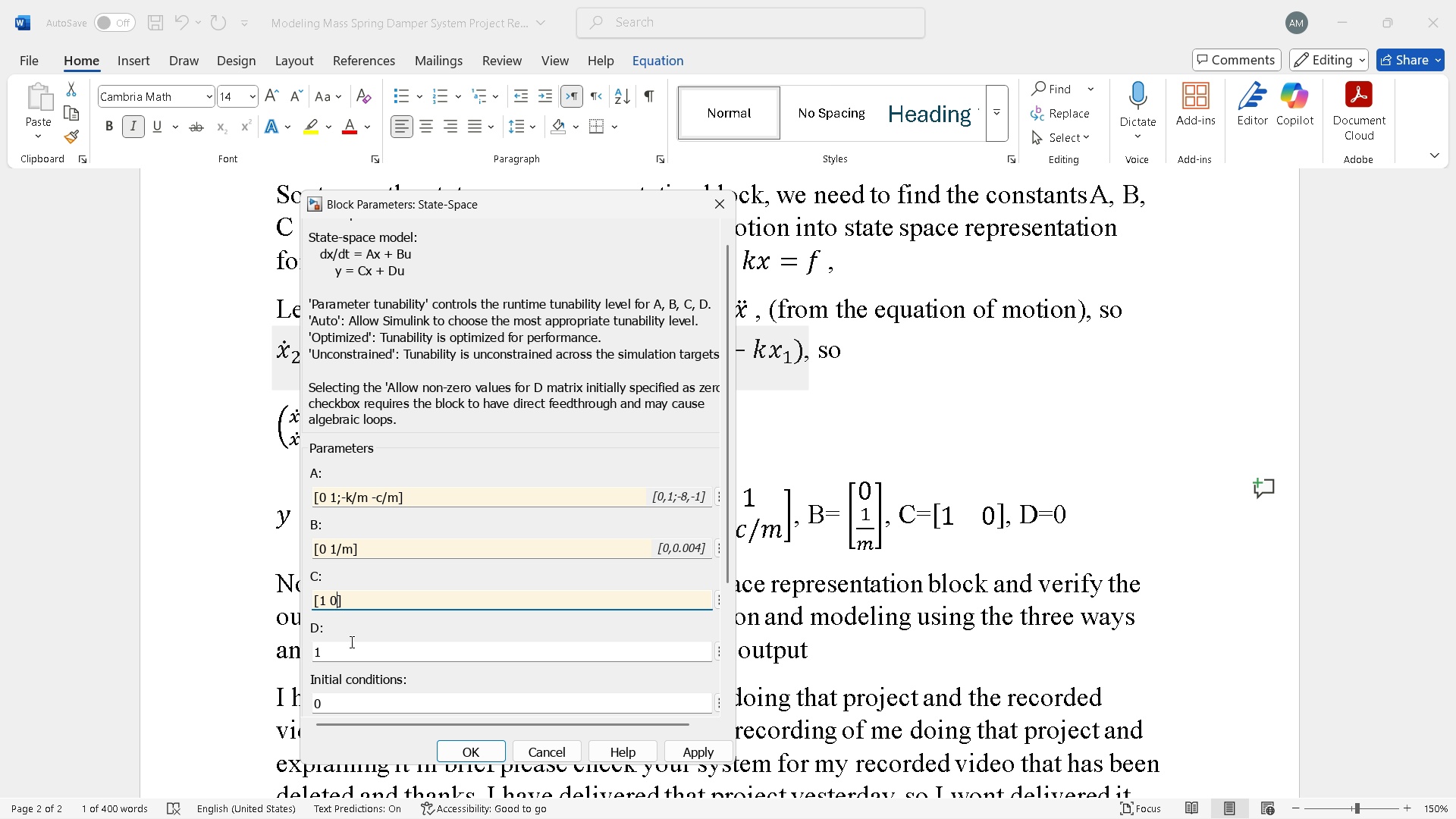 
left_click([349, 657])
 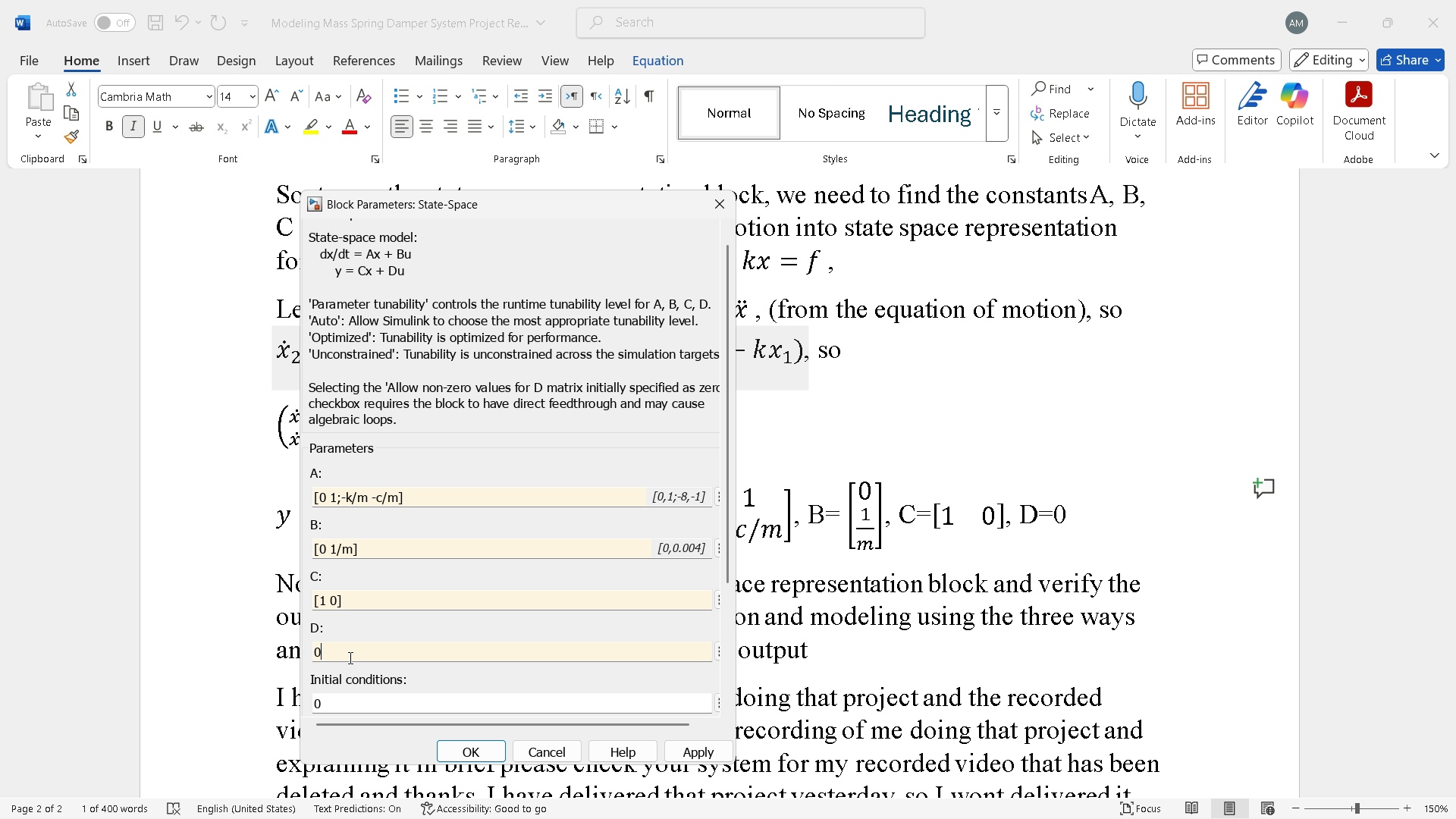 
key(Numpad0)
 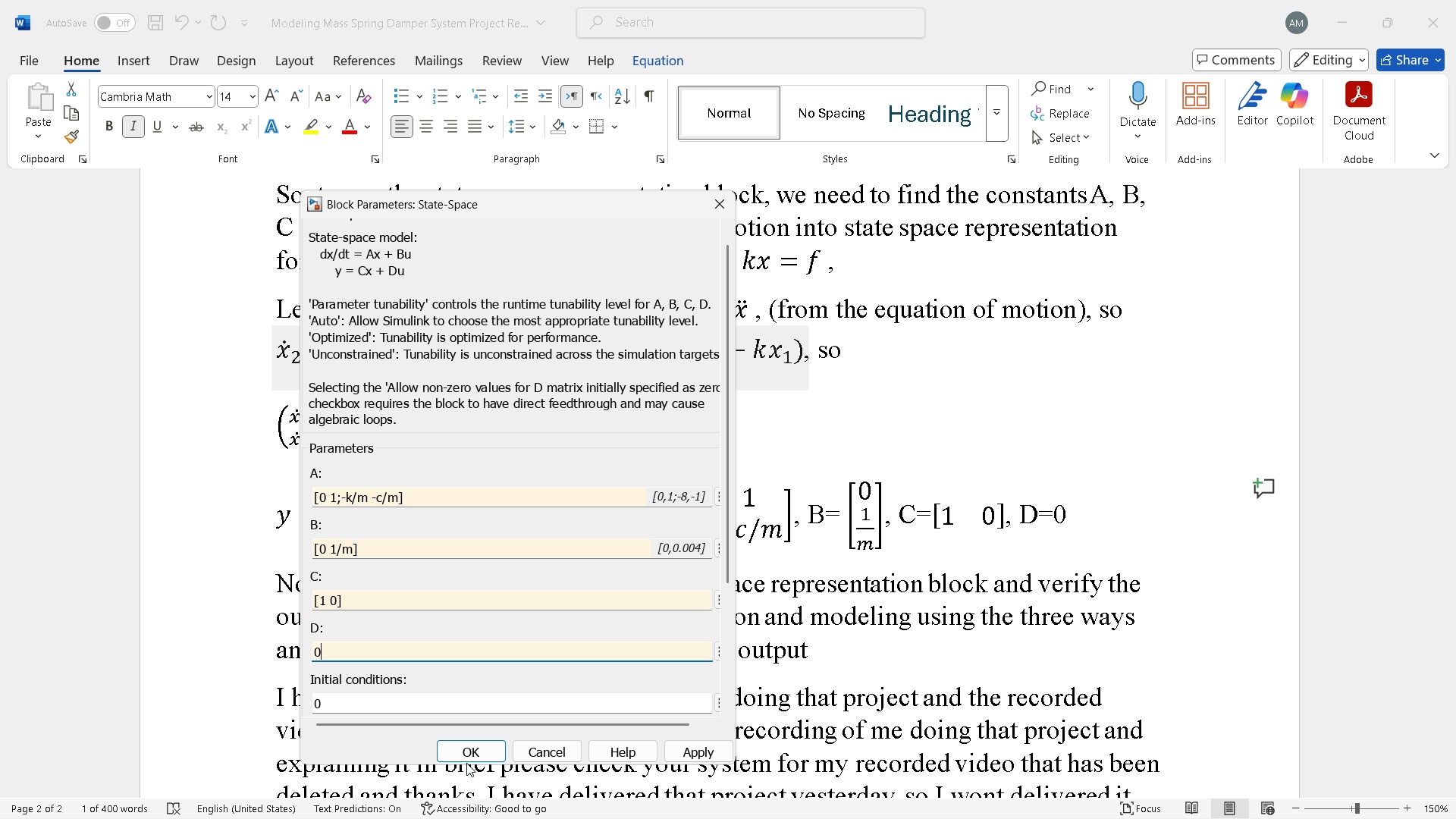 
left_click([472, 753])
 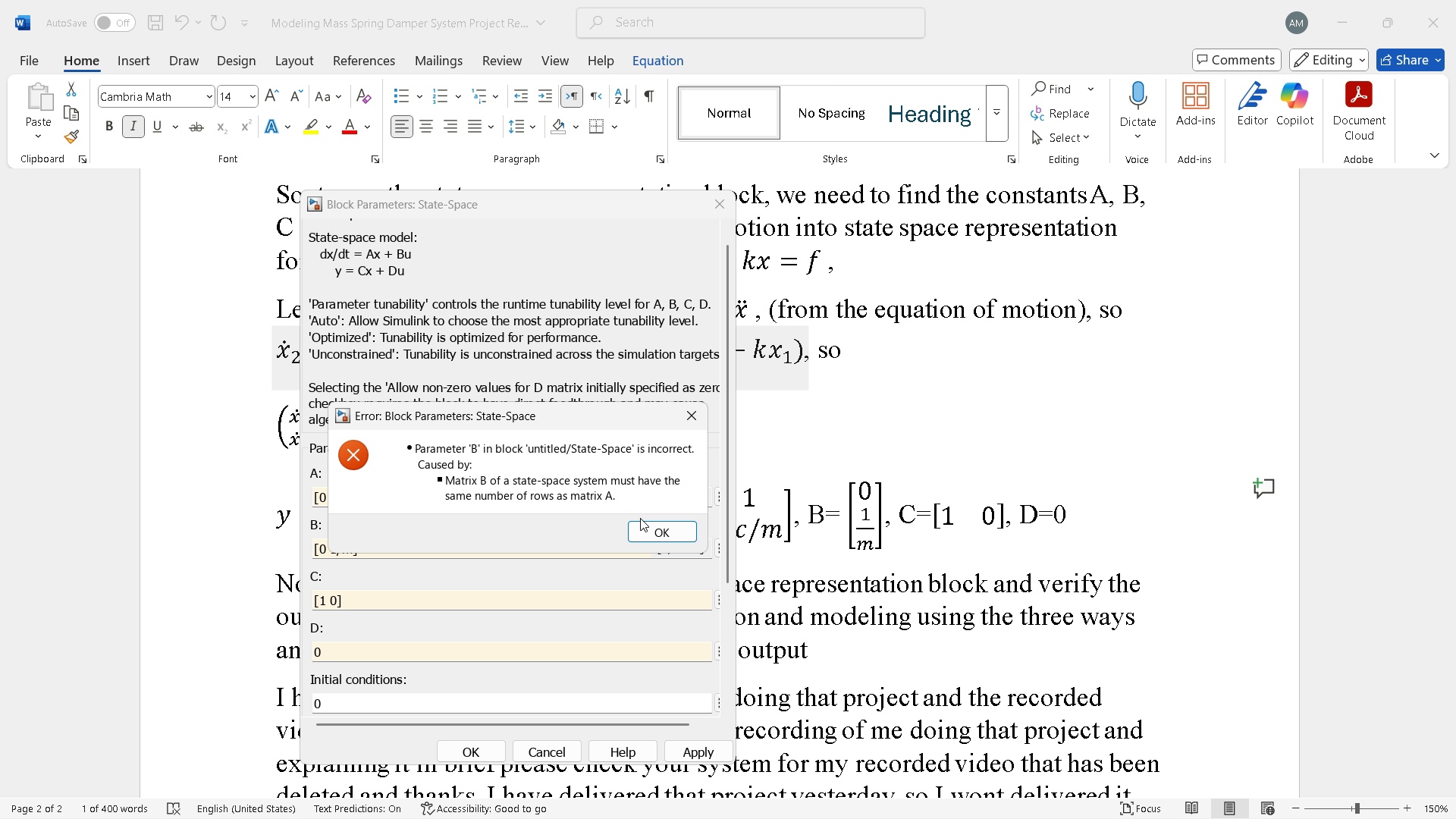 
left_click([652, 532])
 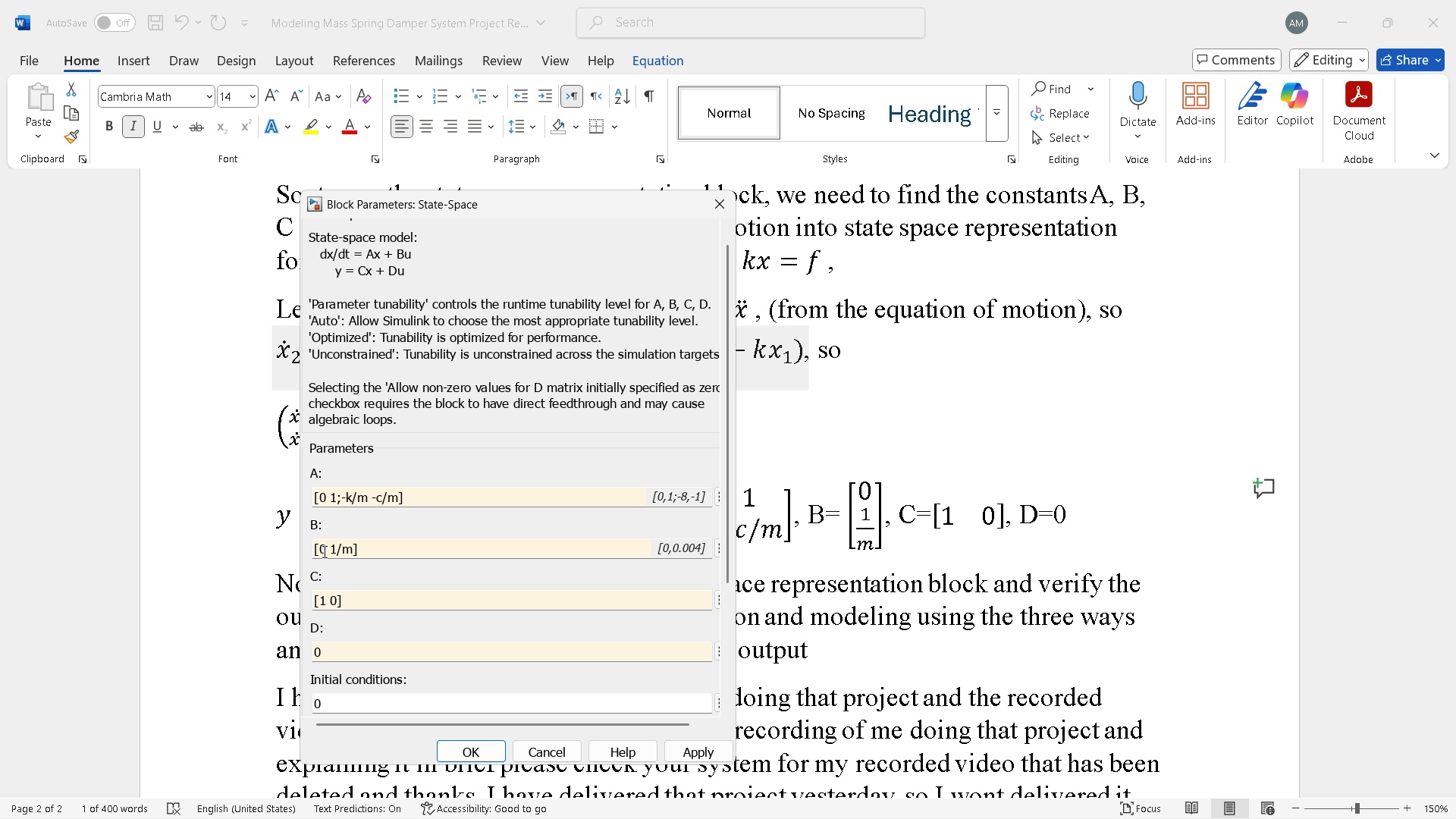 
left_click([324, 551])
 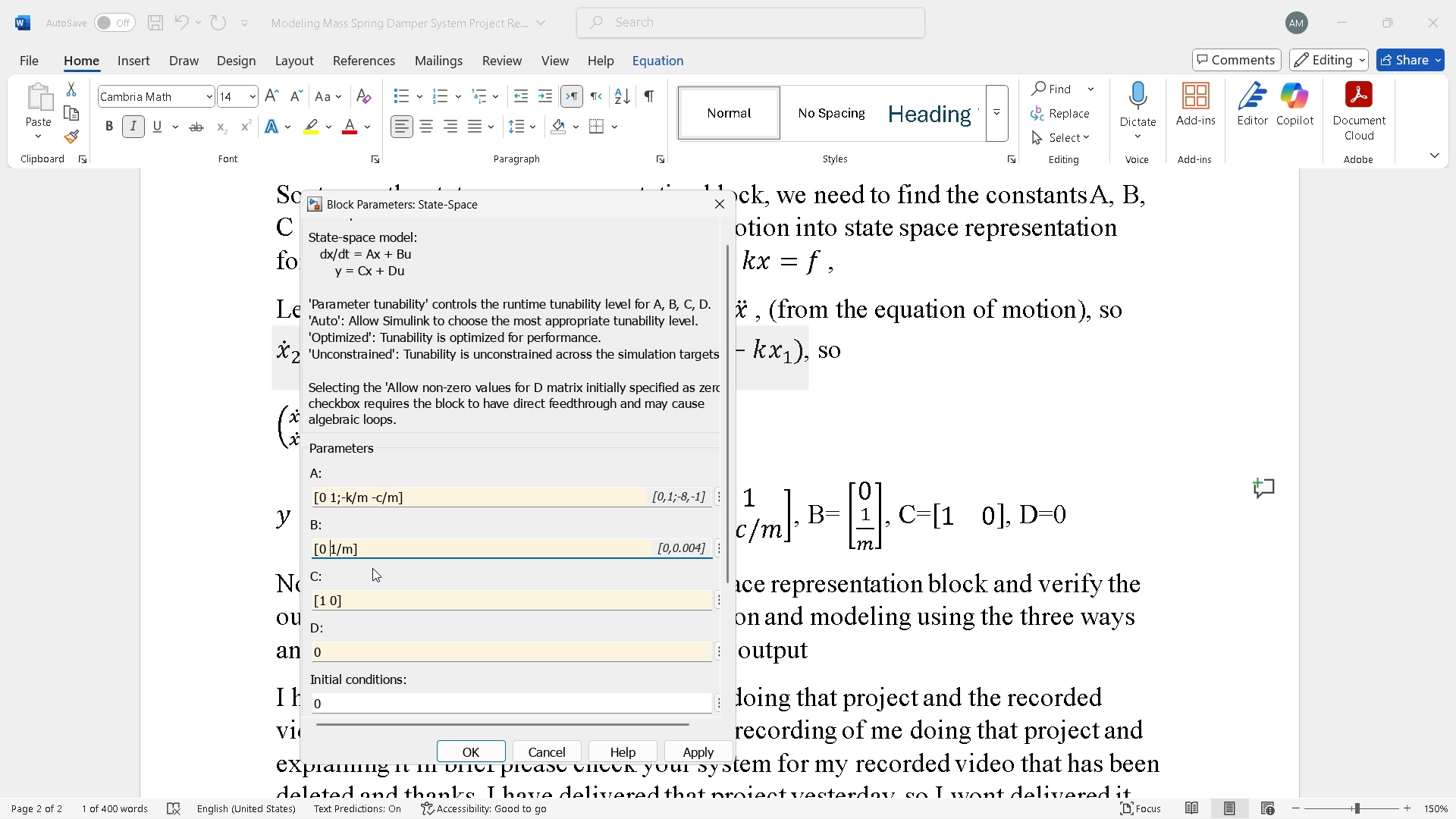 
key(Semicolon)
 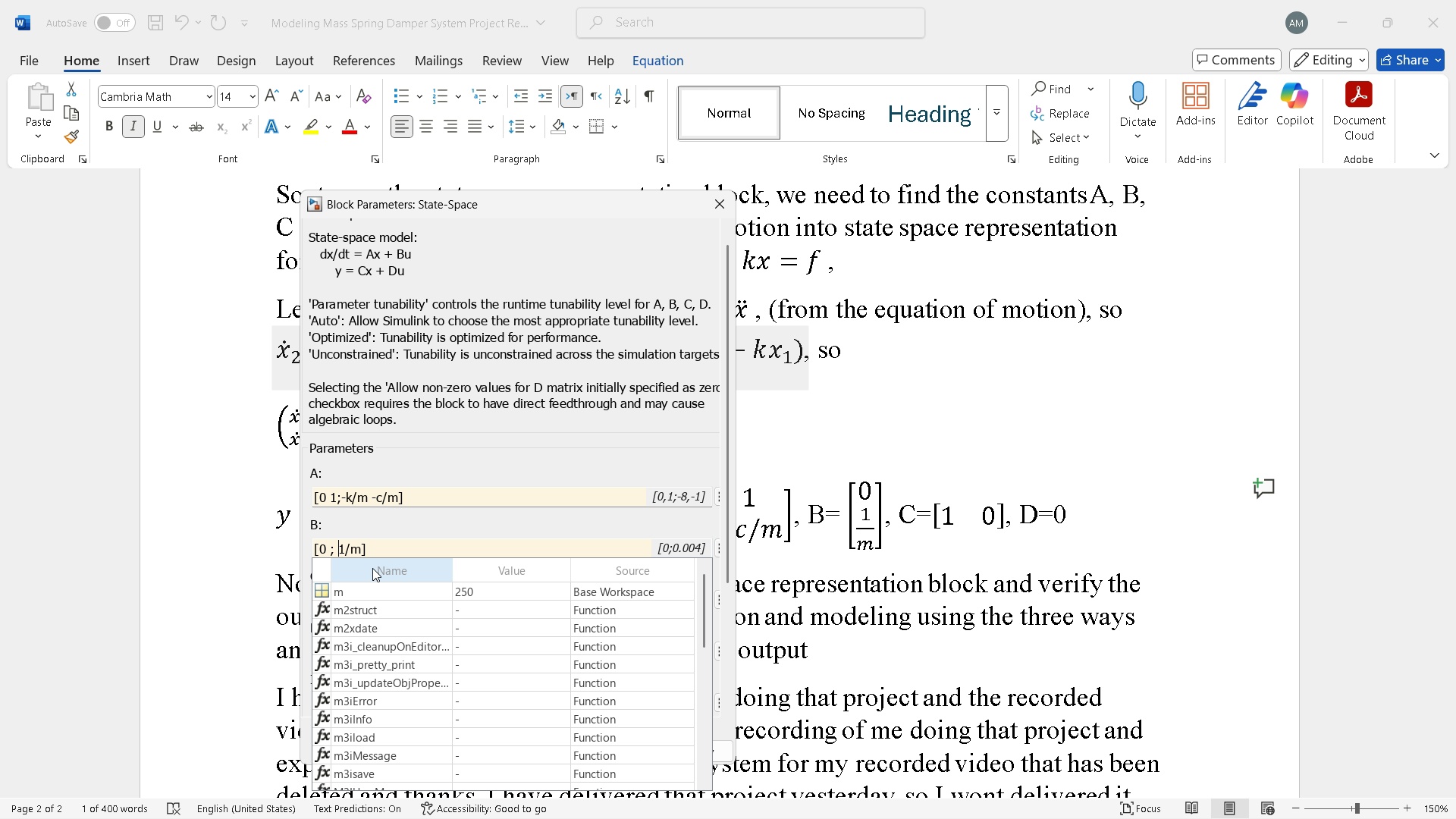 
key(Space)
 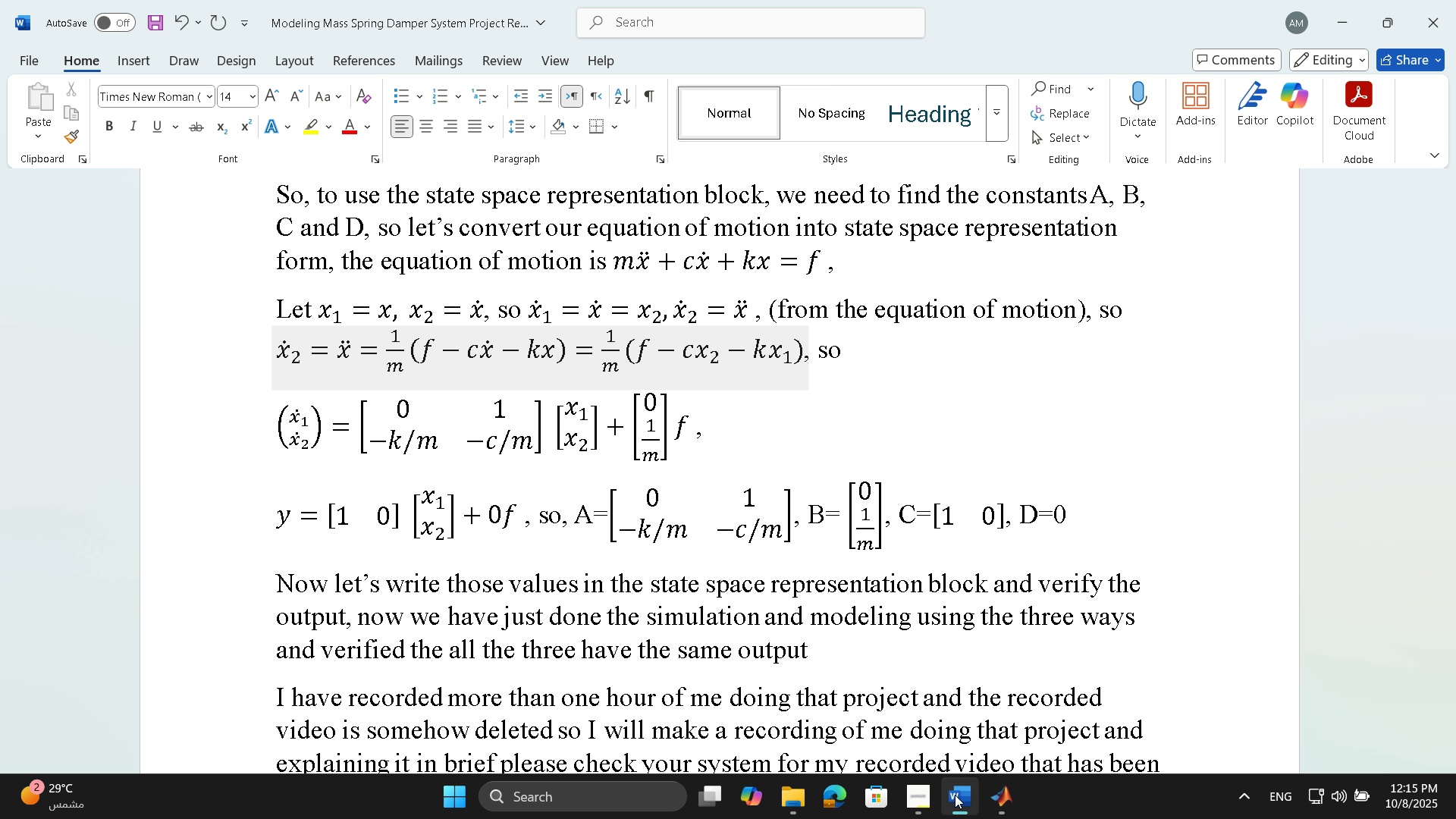 
wait(6.73)
 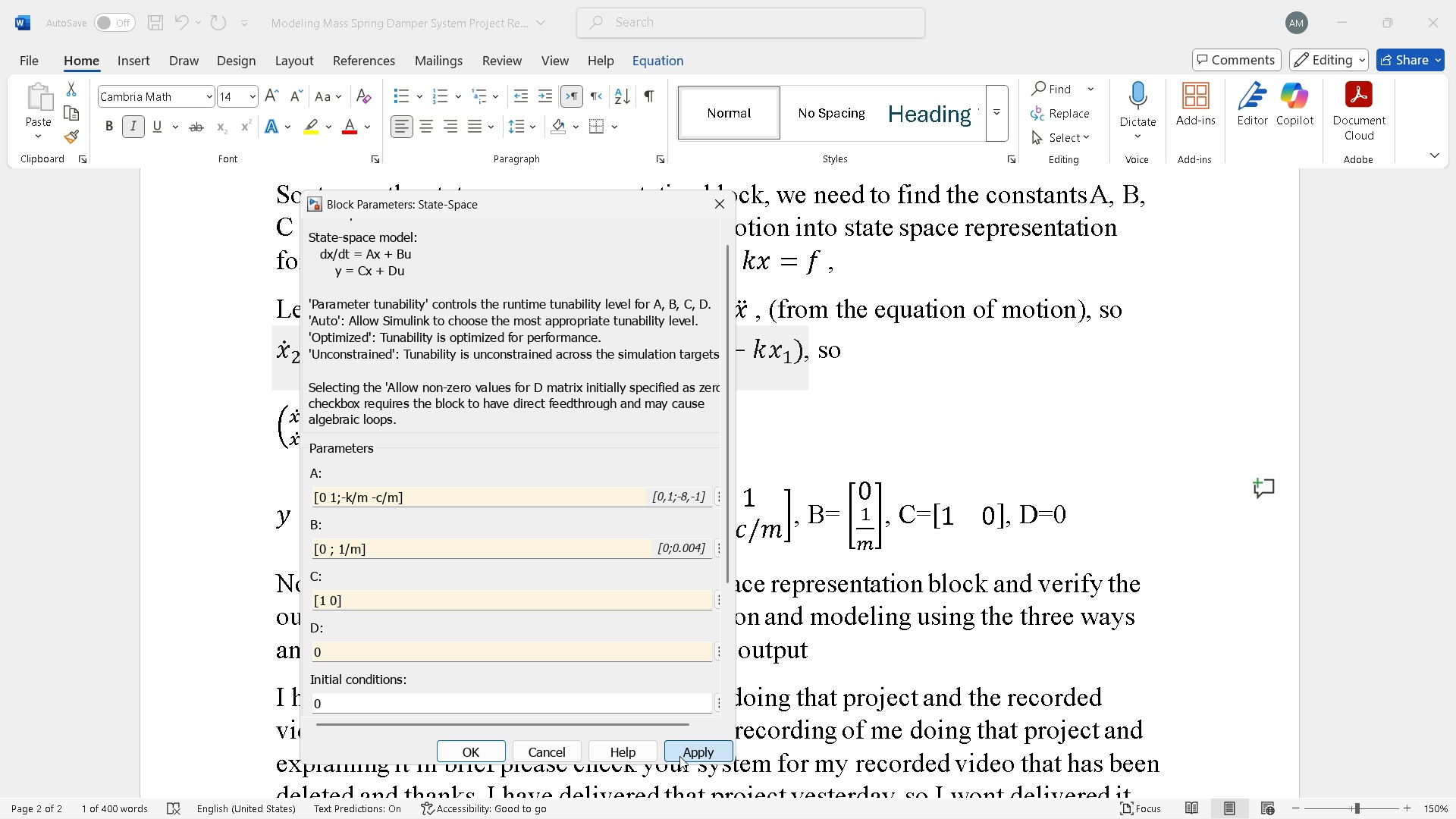 
left_click([1032, 718])
 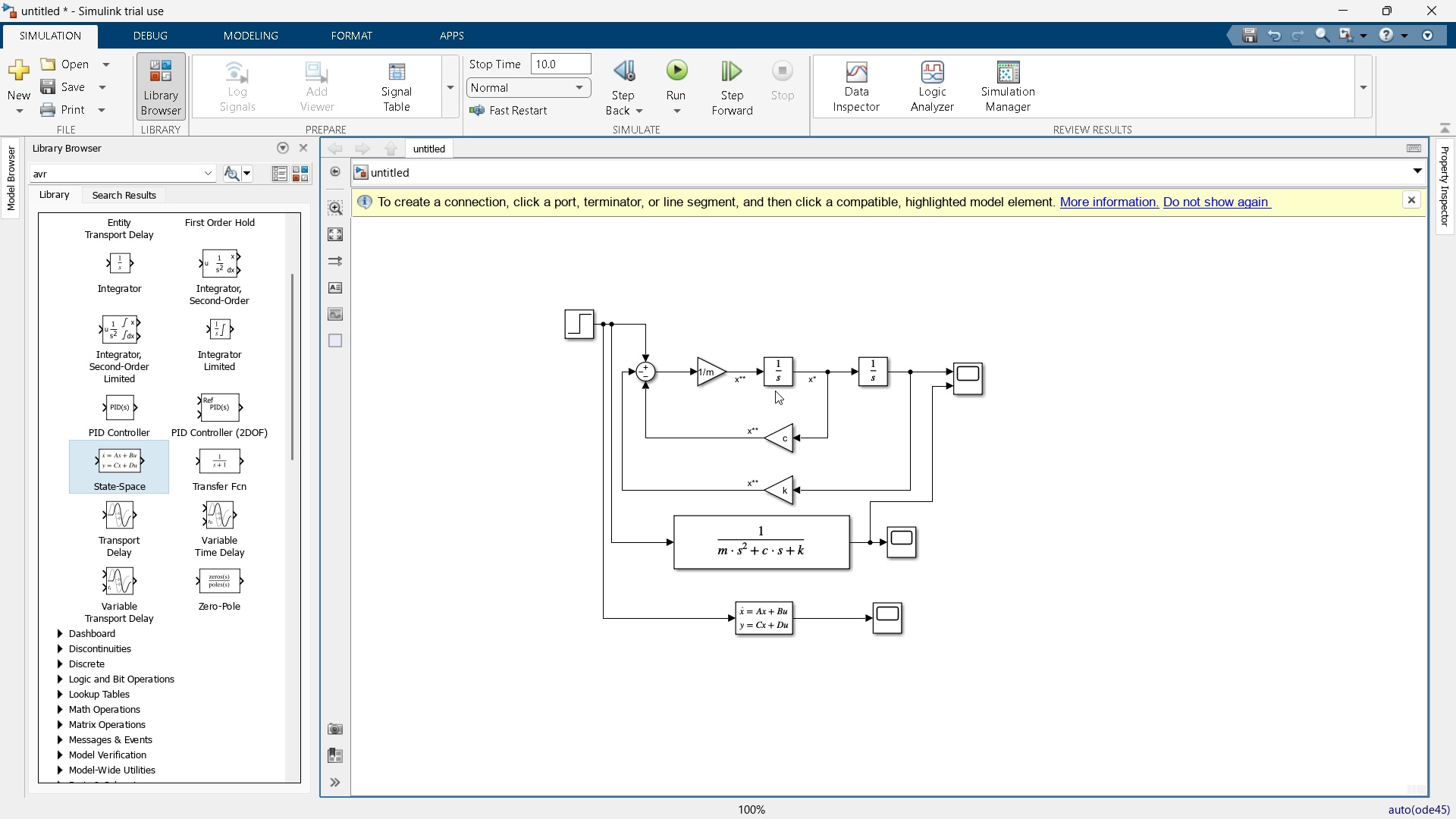 
left_click([686, 62])
 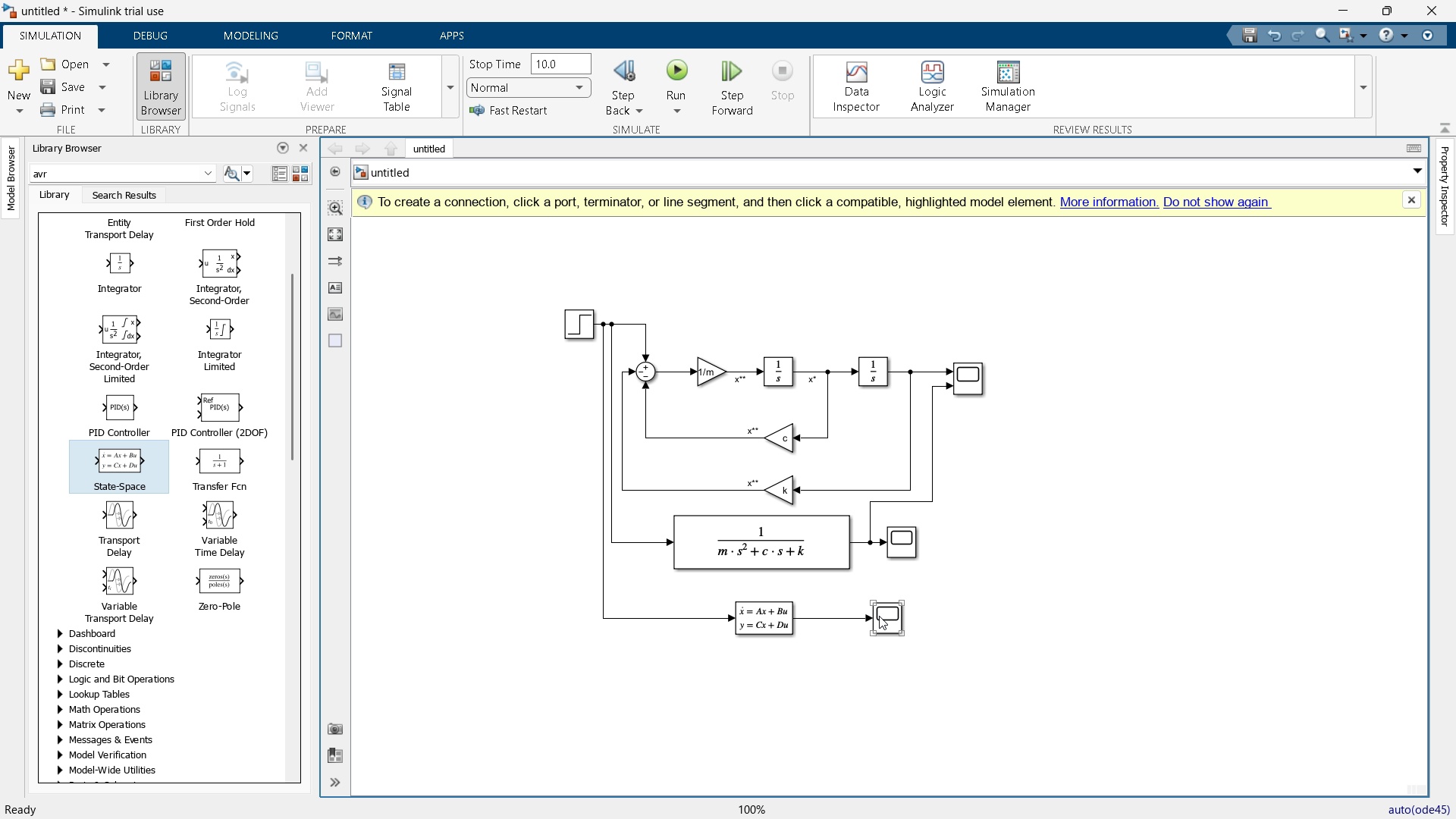 
double_click([880, 615])
 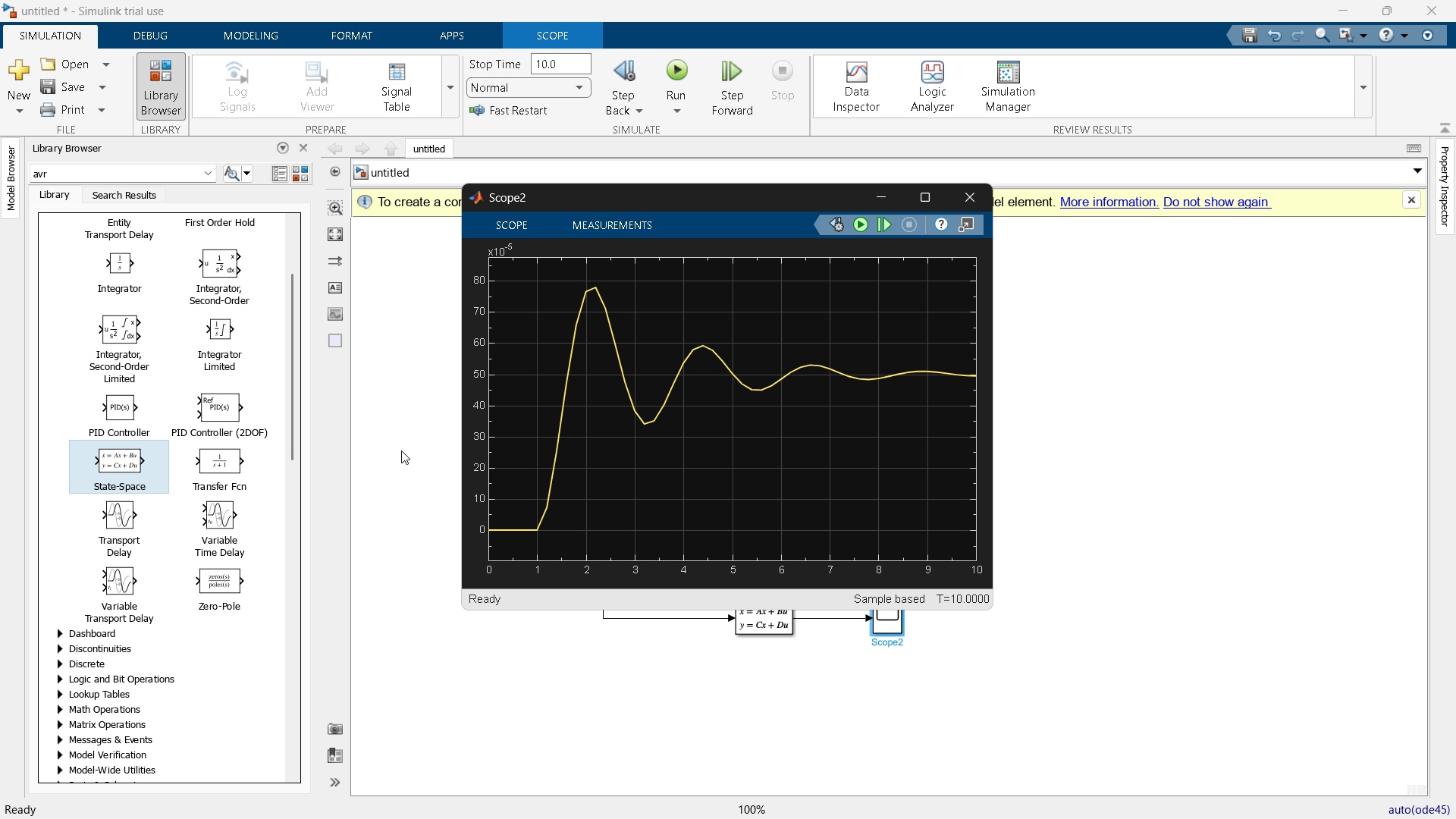 
left_click([974, 196])
 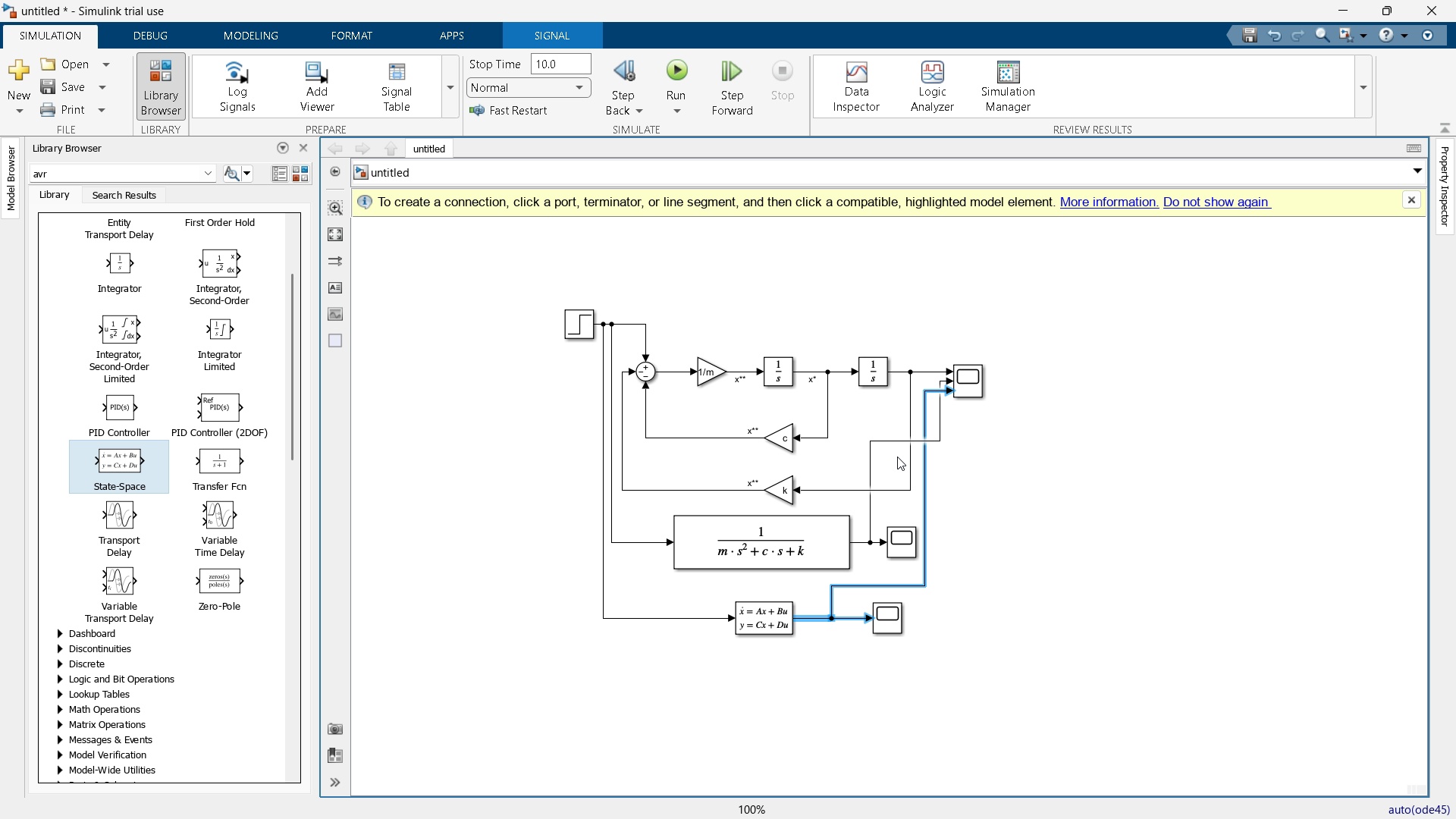 
wait(5.6)
 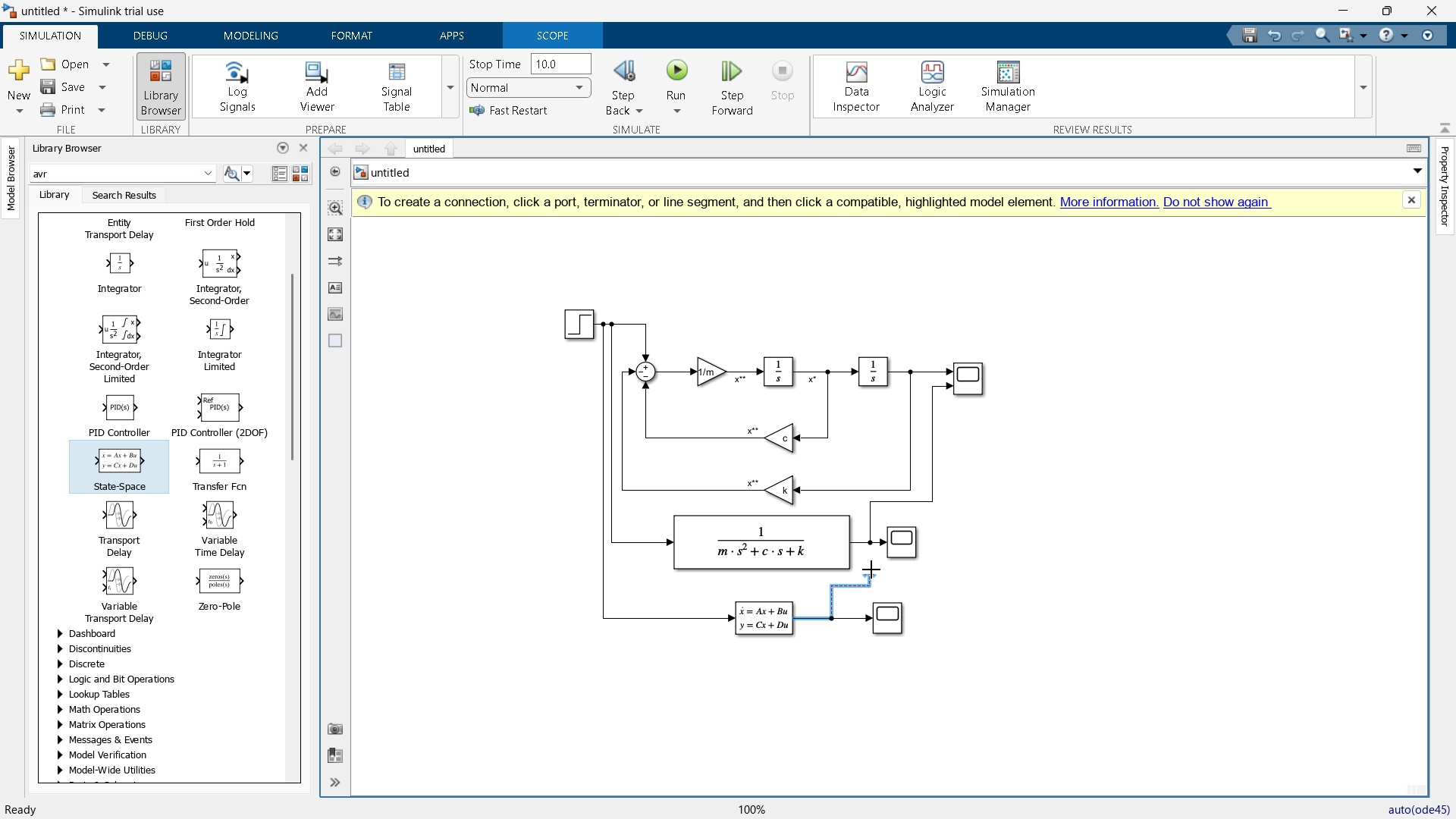 
left_click([680, 64])
 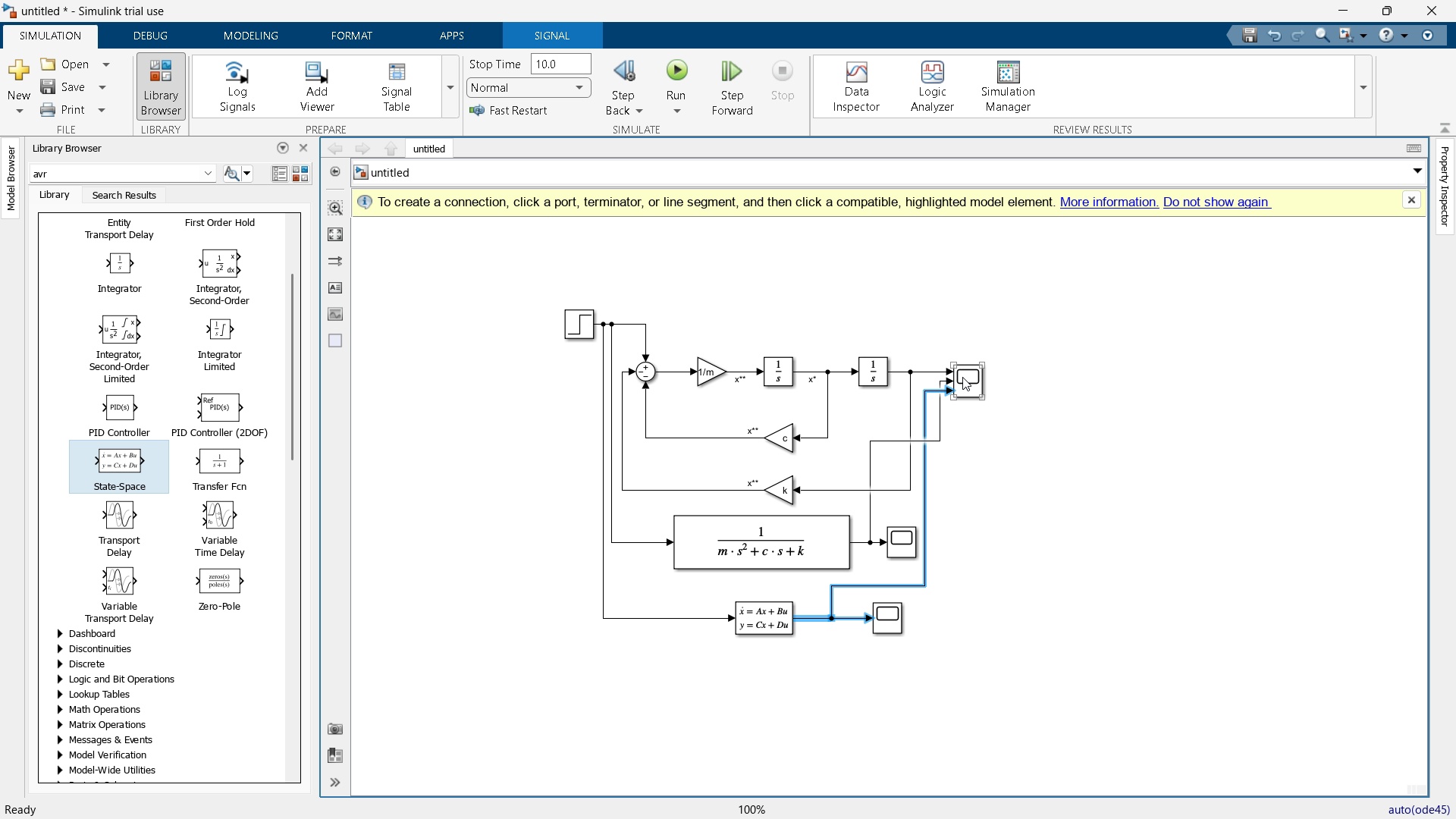 
double_click([962, 376])
 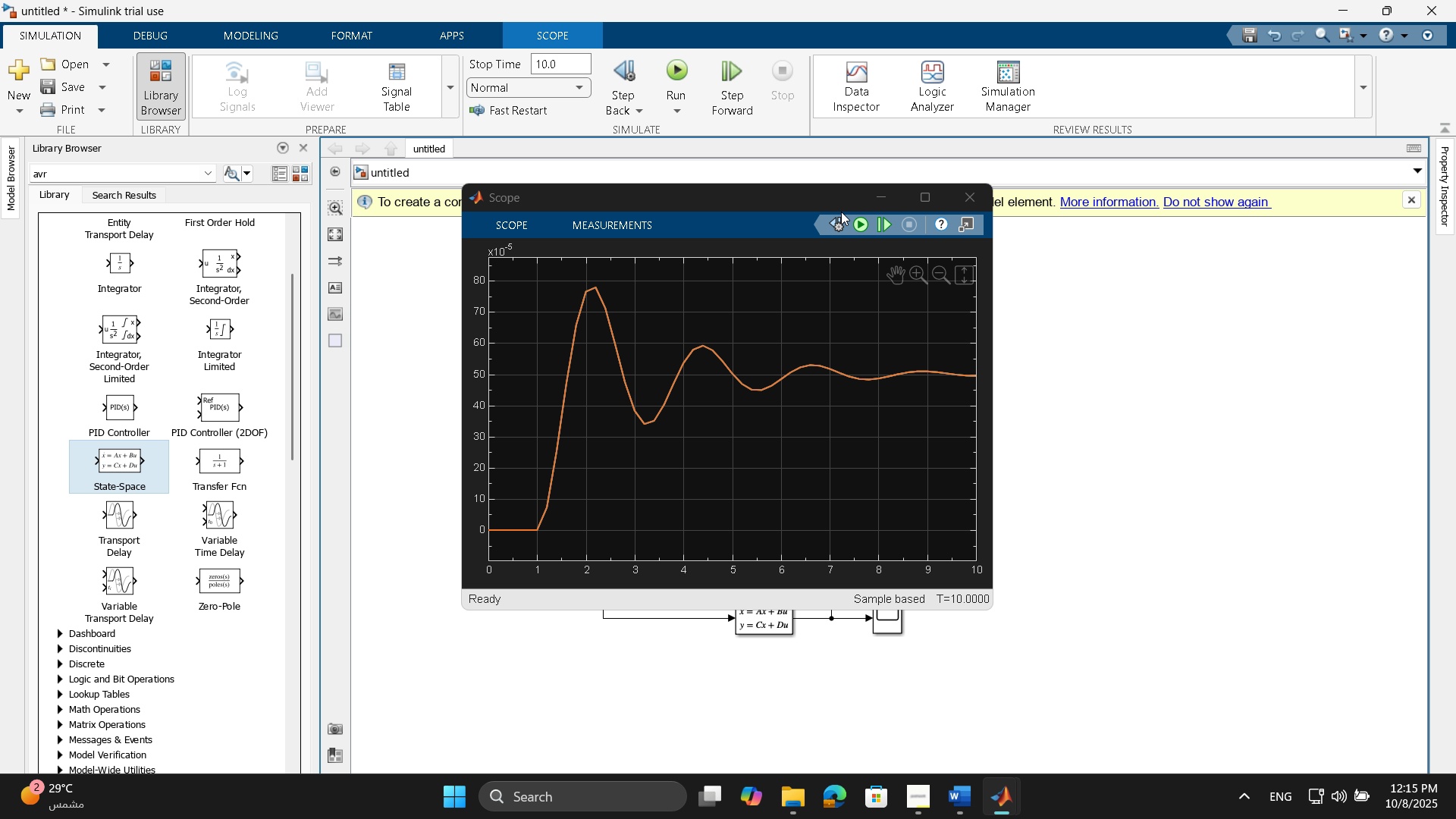 
left_click([895, 192])
 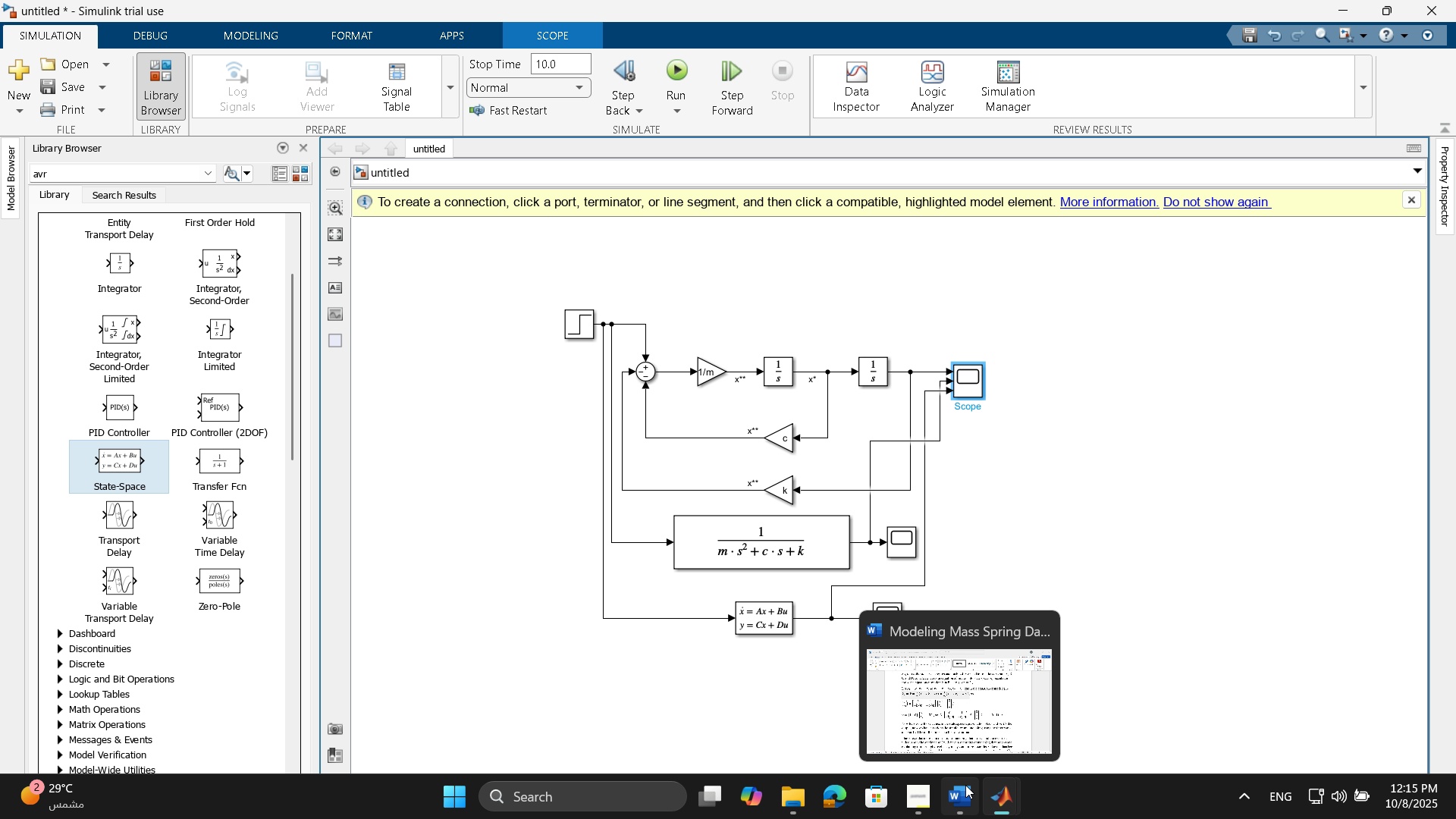 
left_click([977, 717])
 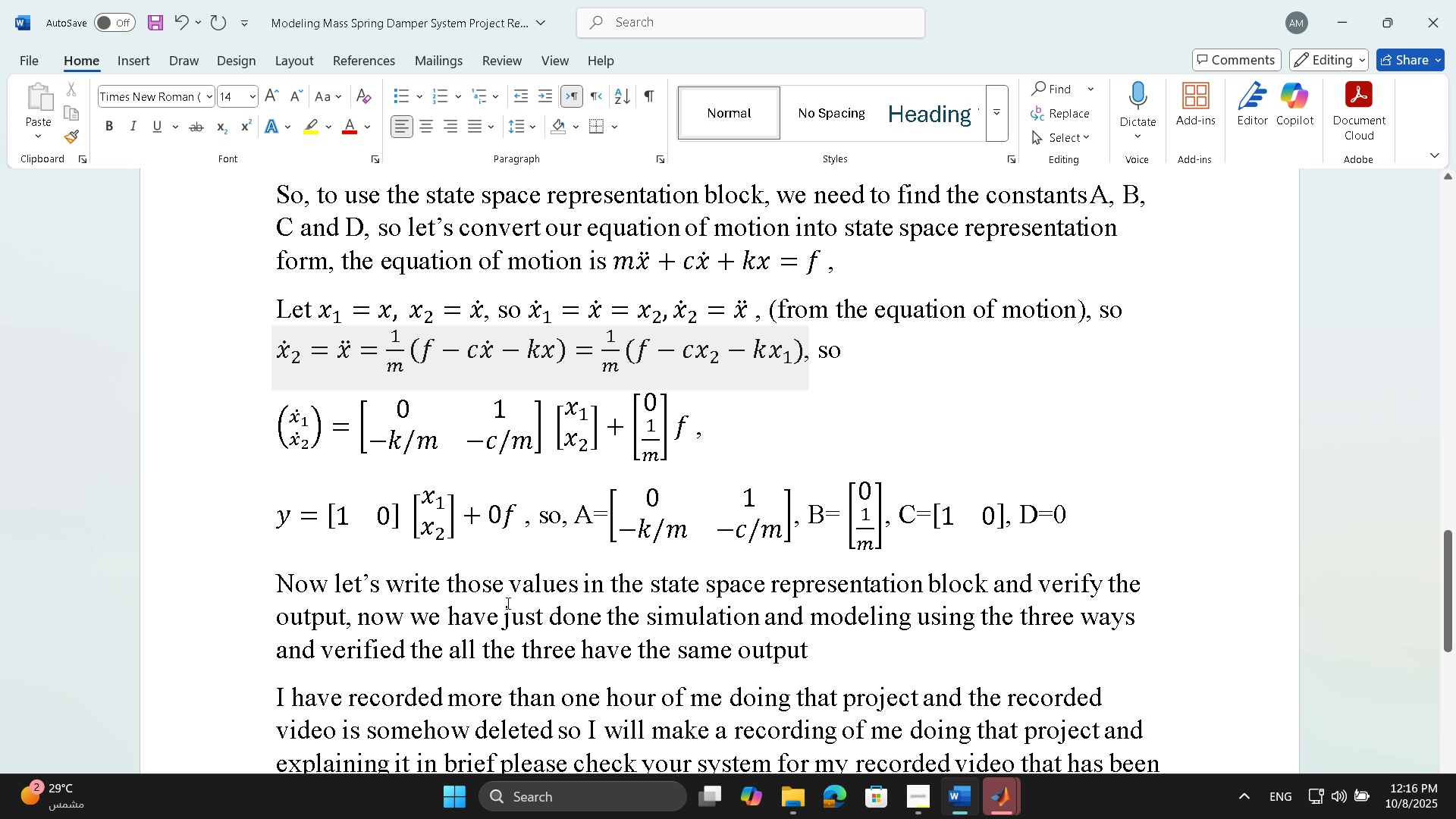 
scroll: coordinate [507, 601], scroll_direction: down, amount: 2.0